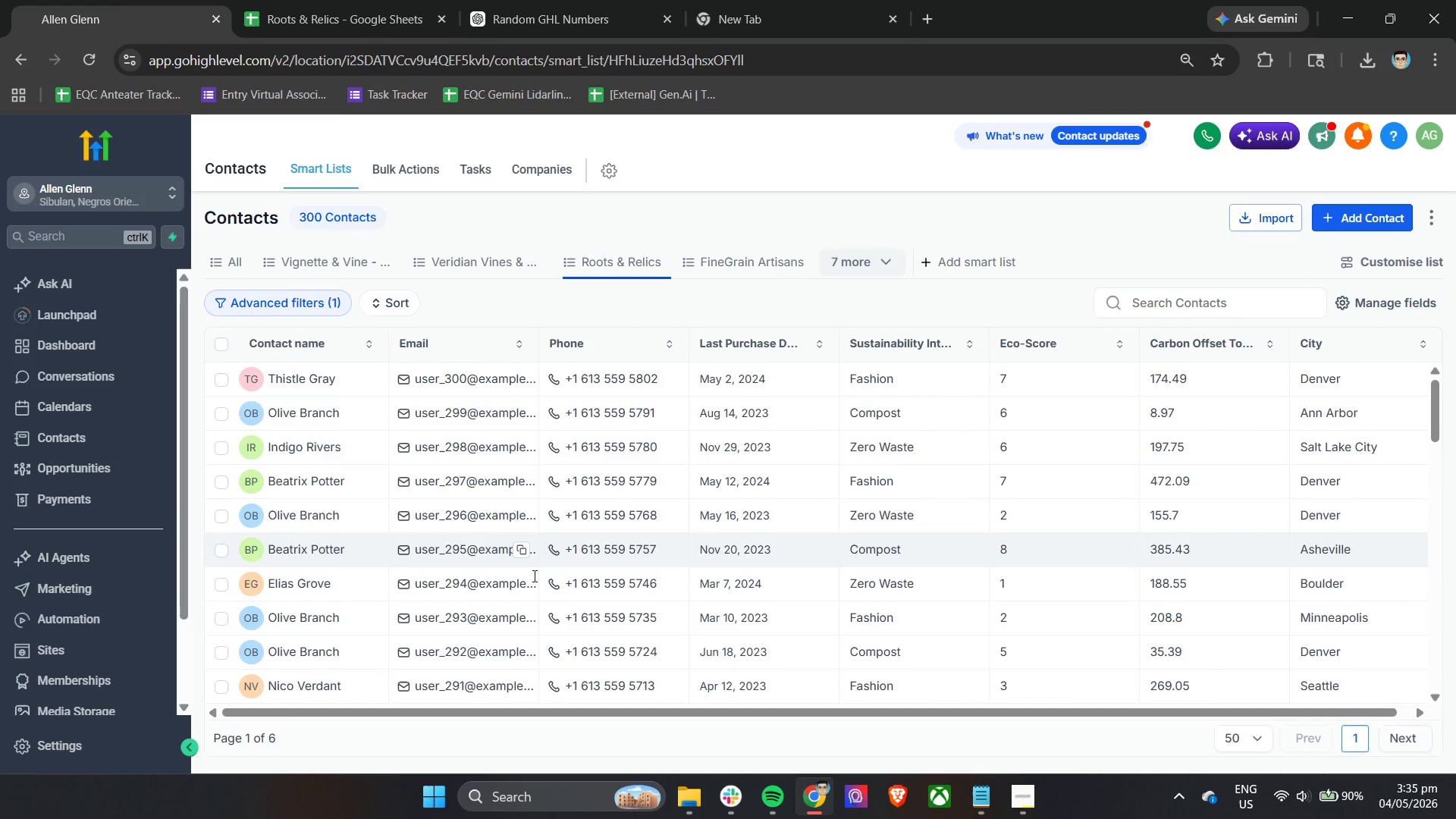 
scroll: coordinate [736, 538], scroll_direction: up, amount: 9.0
 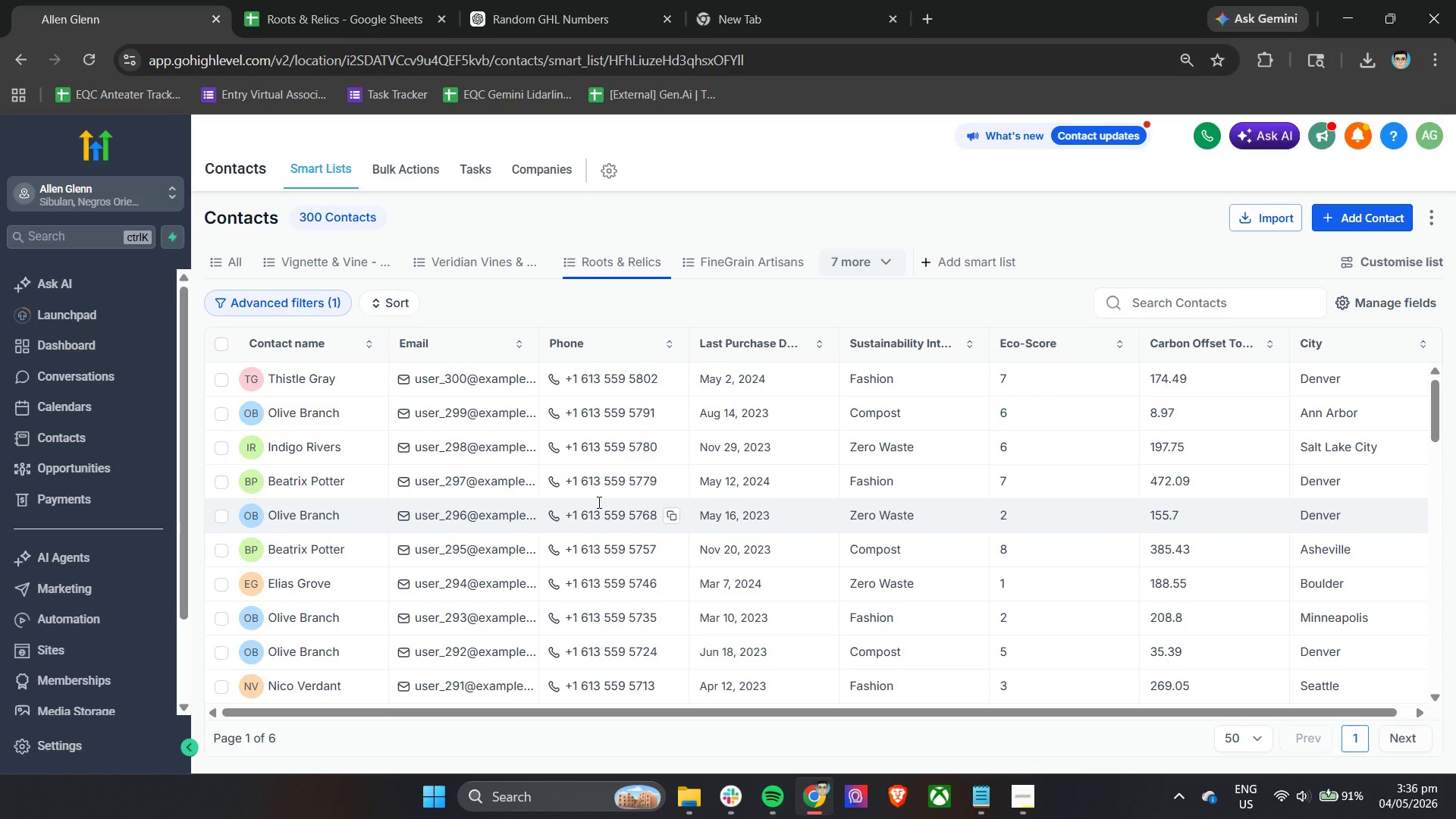 
wait(98.83)
 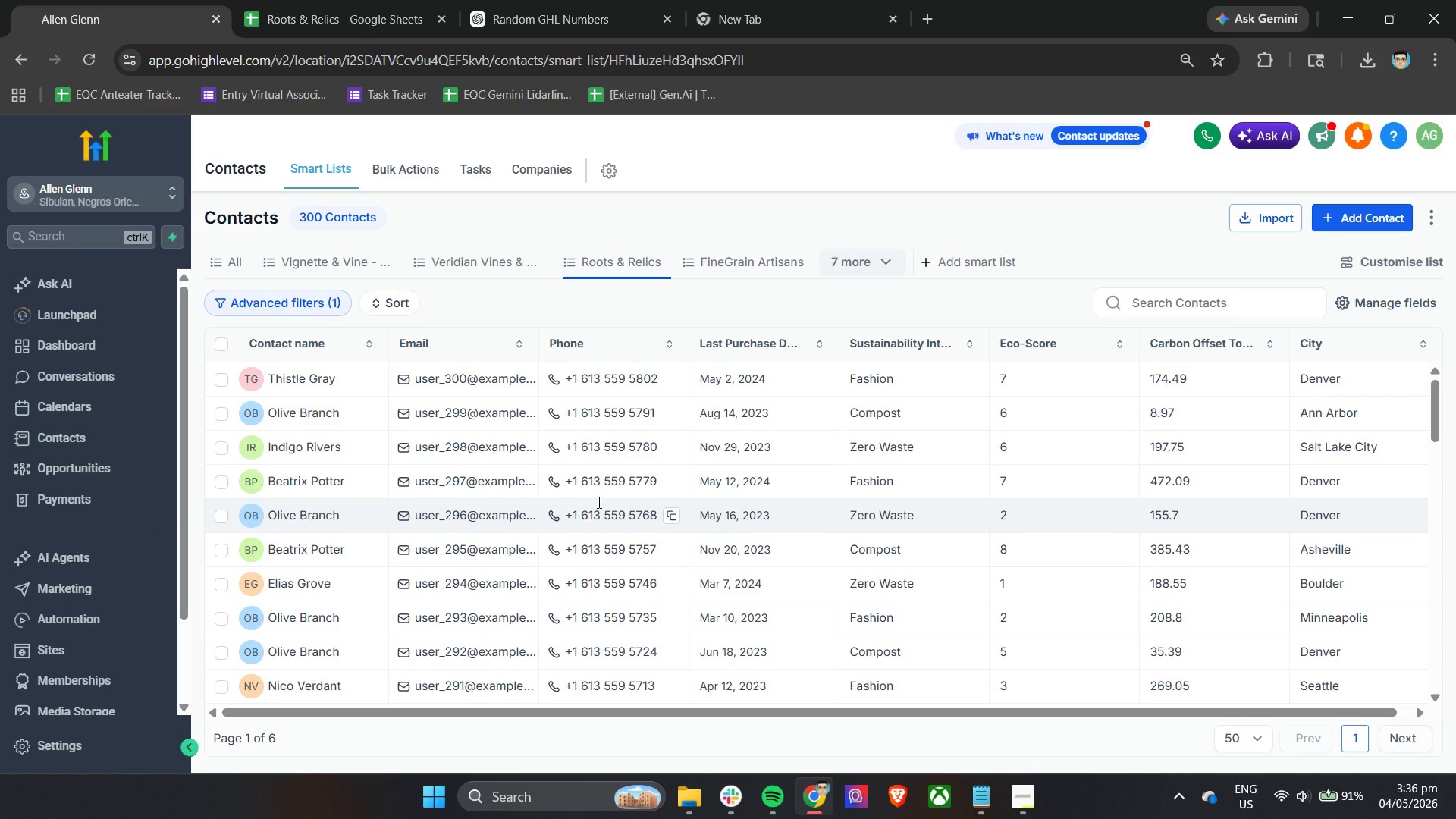 
scroll: coordinate [598, 502], scroll_direction: down, amount: 9.0
 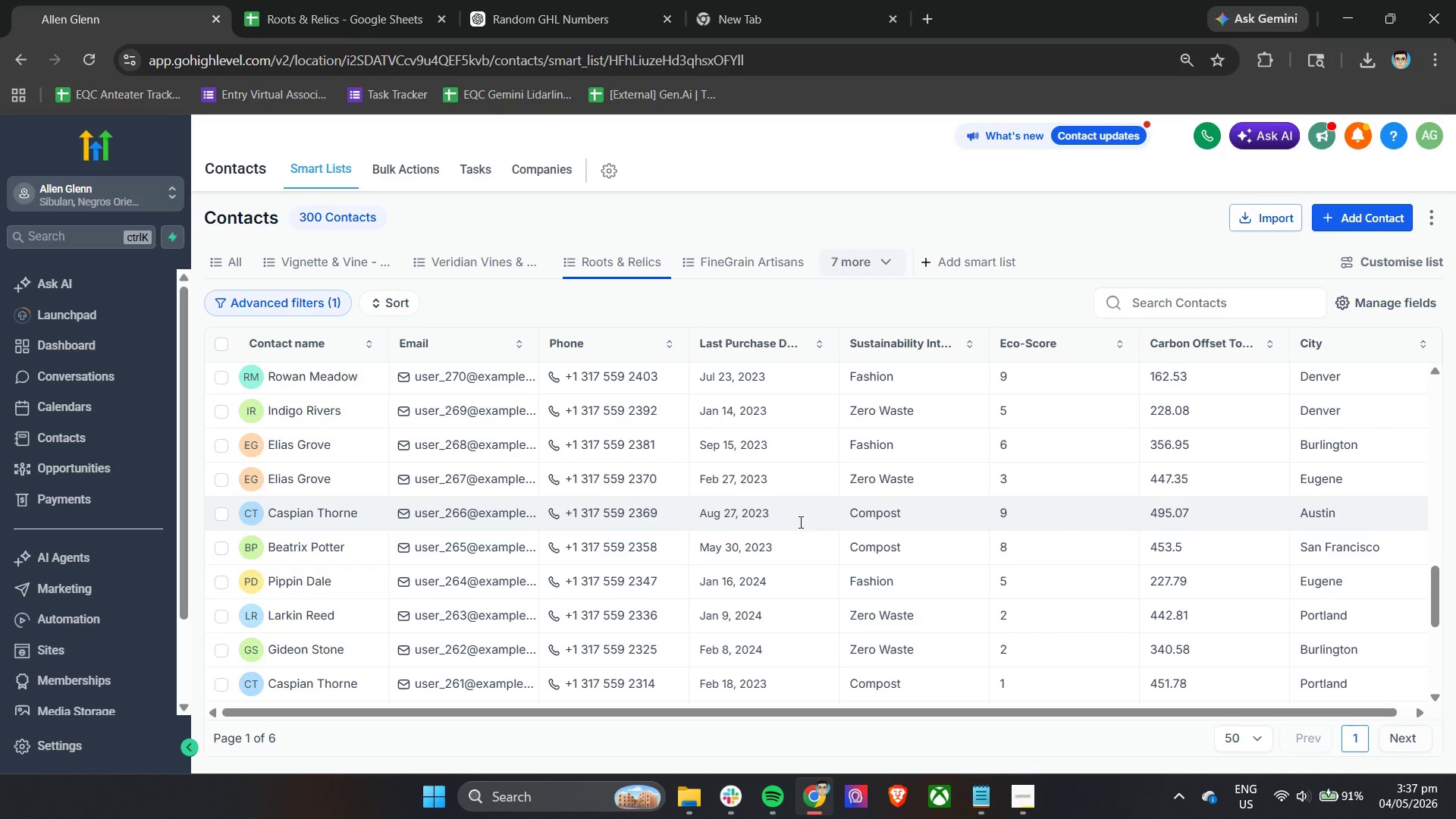 
wait(46.84)
 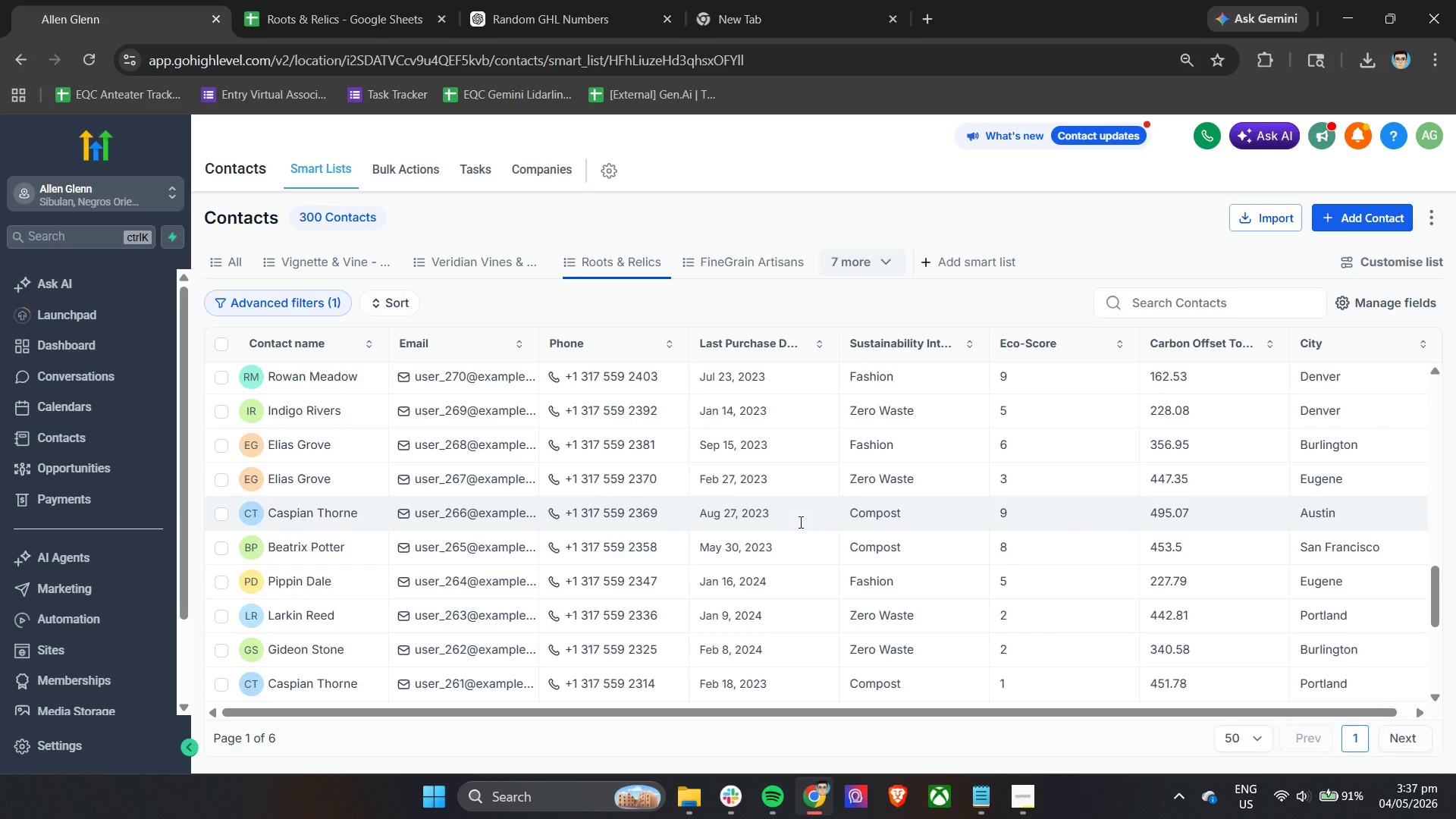 
scroll: coordinate [799, 522], scroll_direction: up, amount: 25.0
 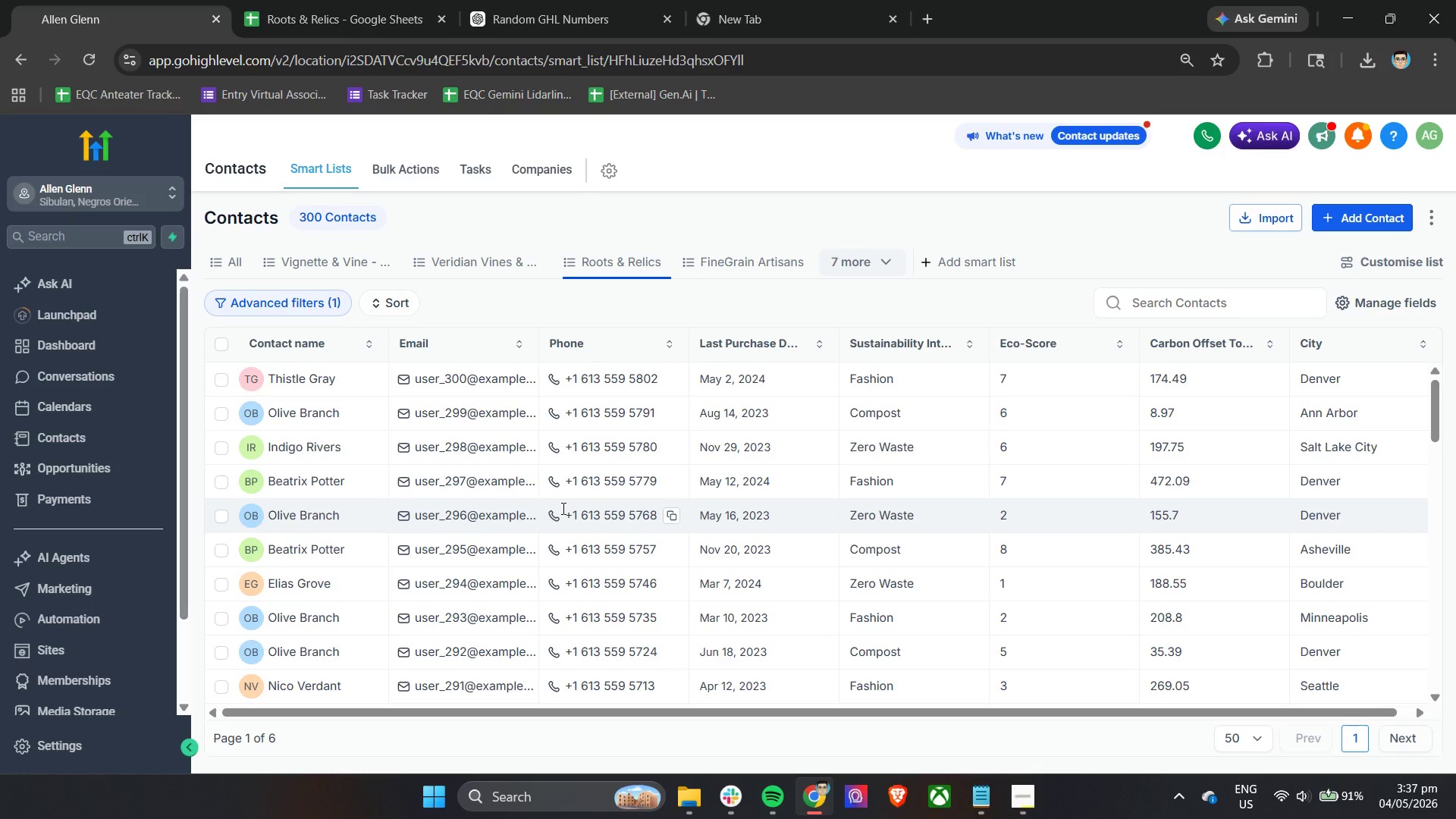 
wait(5.05)
 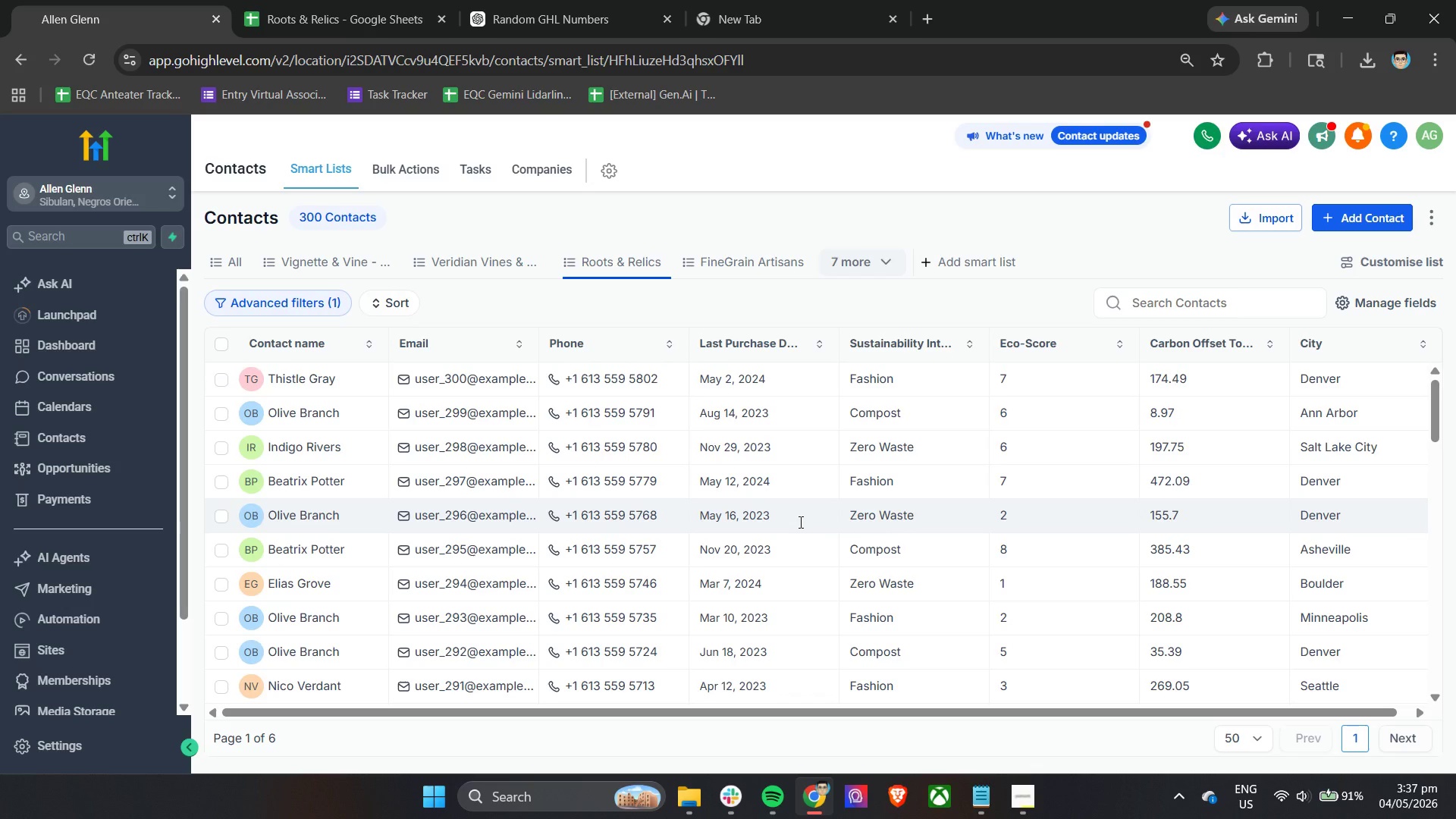 
left_click([341, 0])
 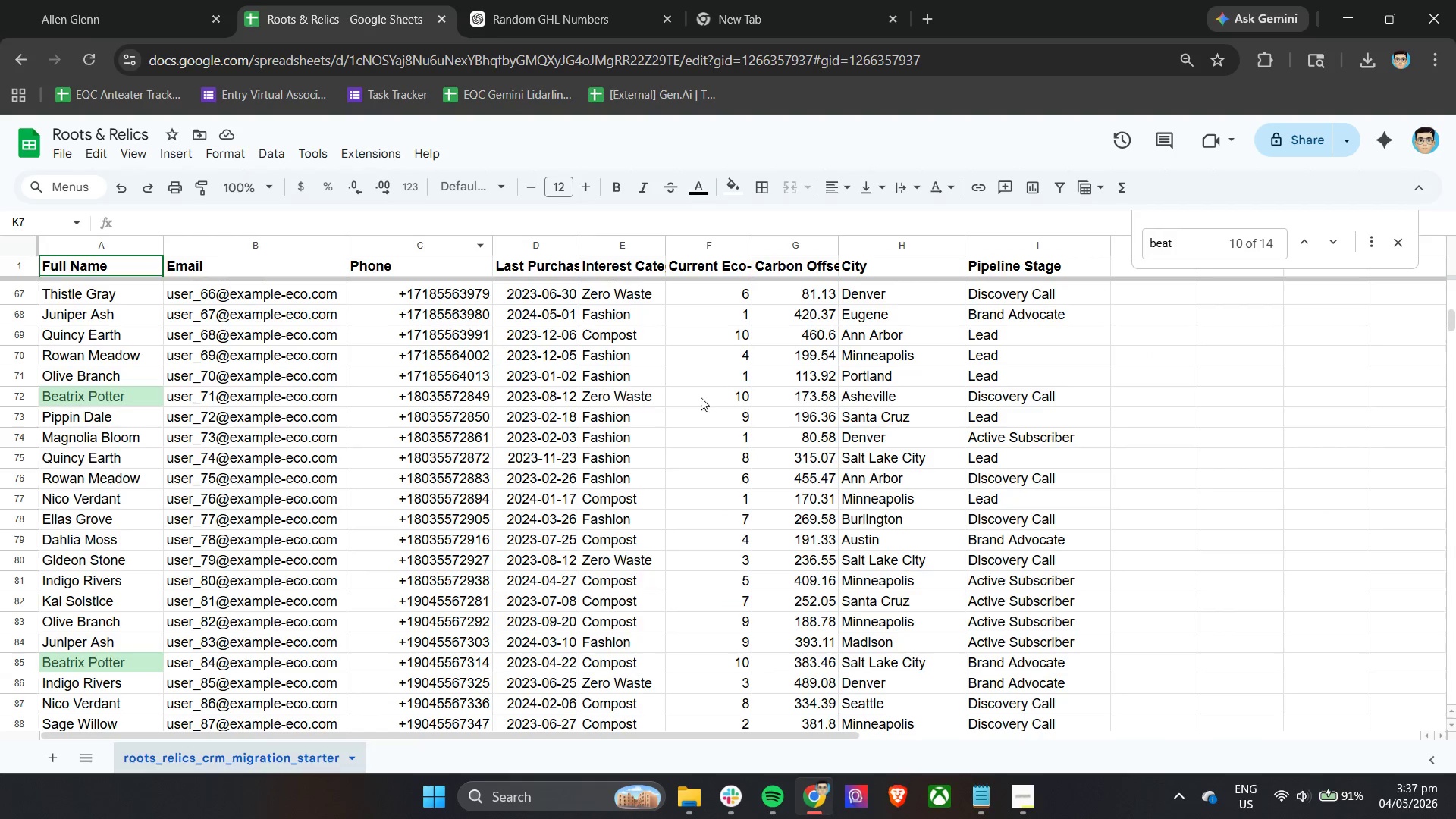 
scroll: coordinate [679, 447], scroll_direction: up, amount: 15.0
 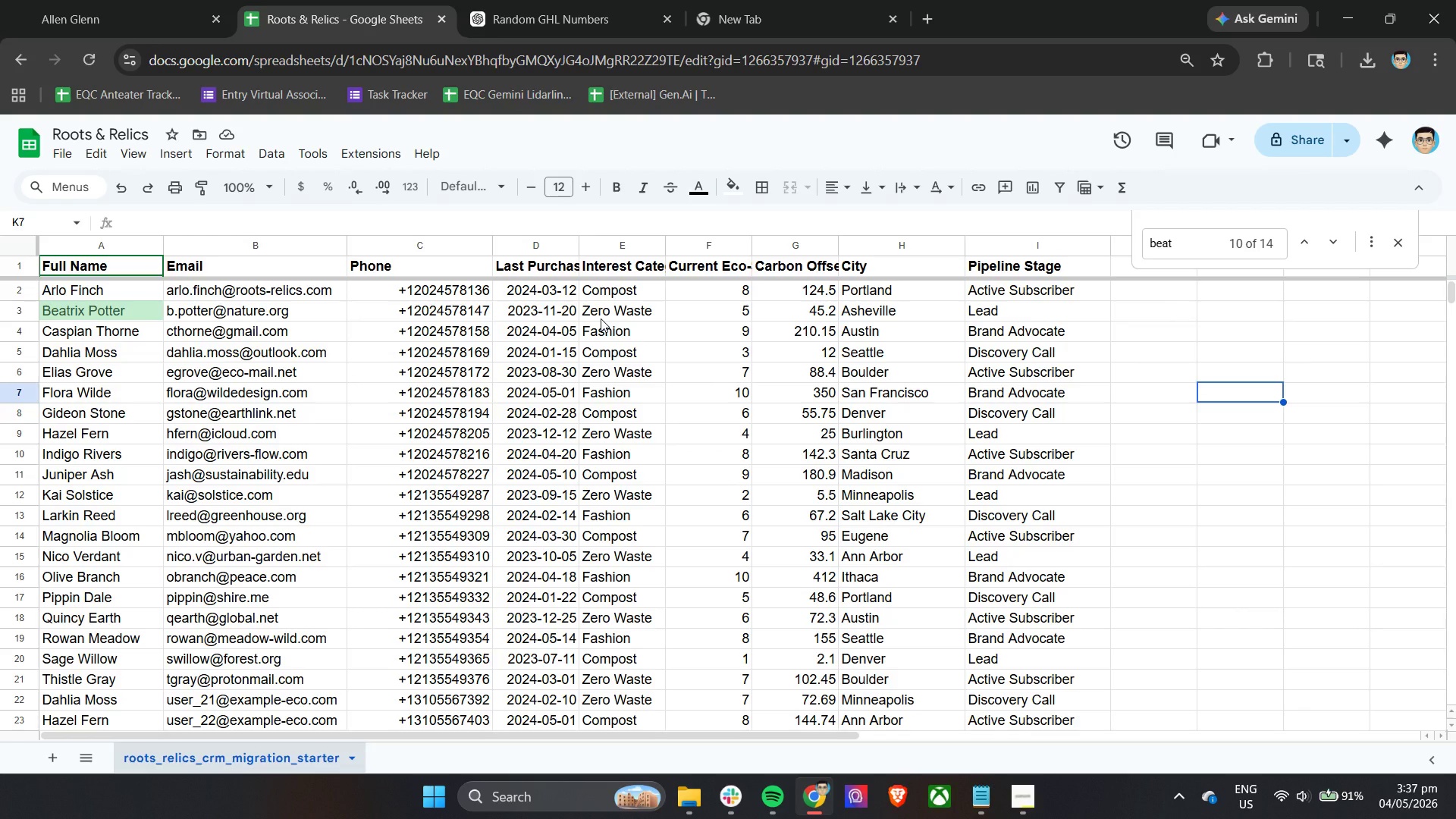 
wait(10.4)
 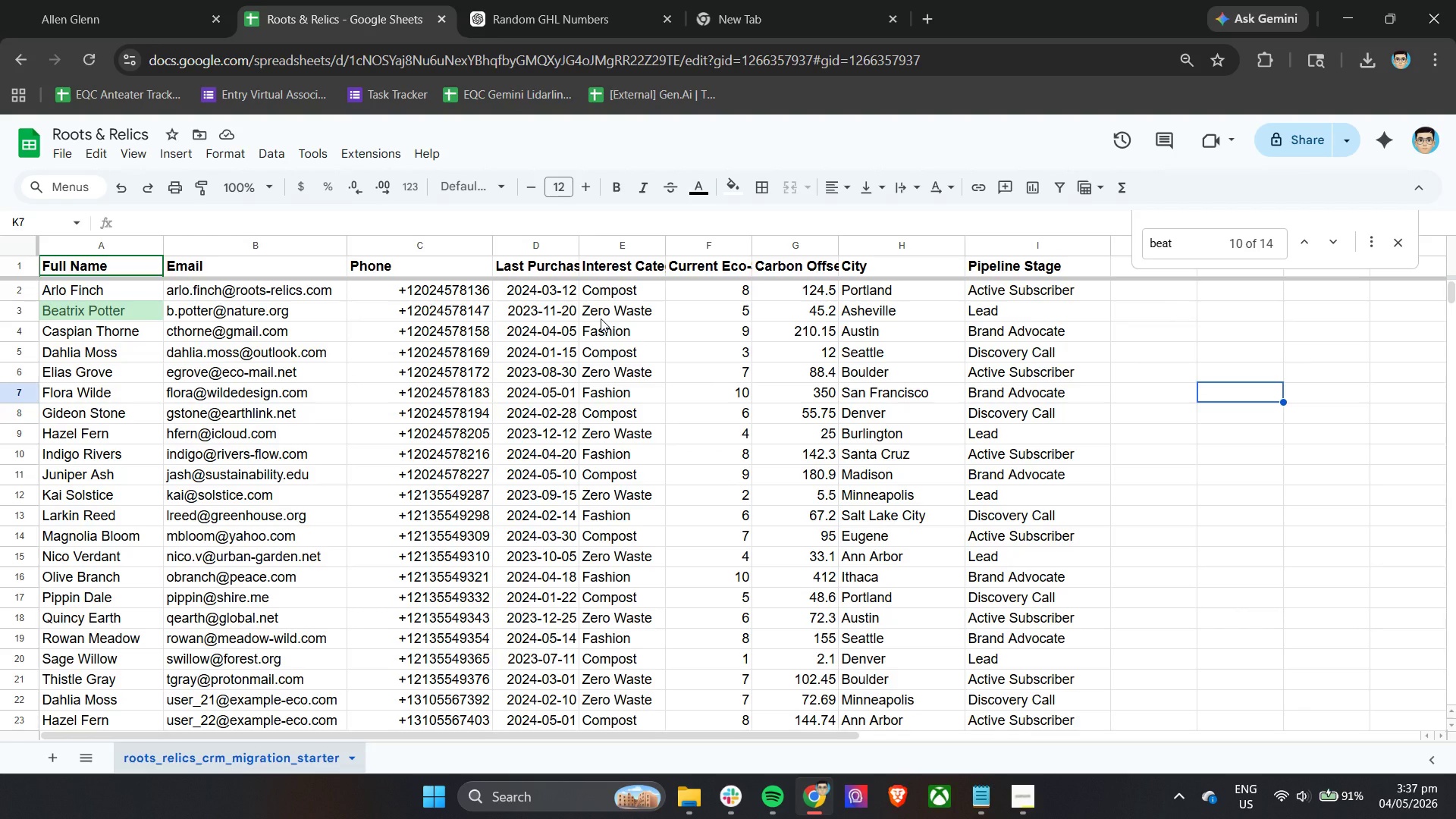 
left_click([106, 0])
 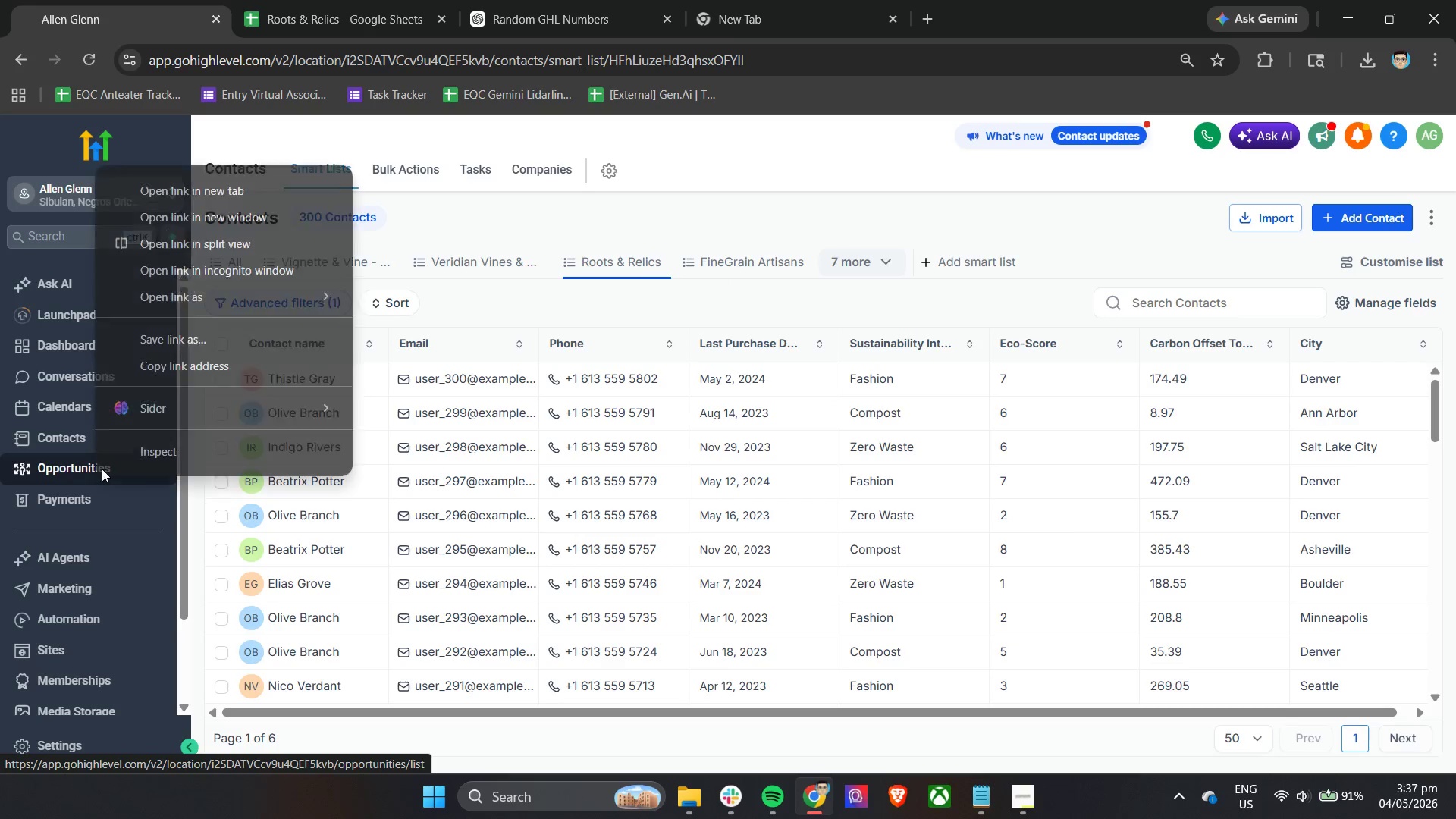 
left_click([208, 190])
 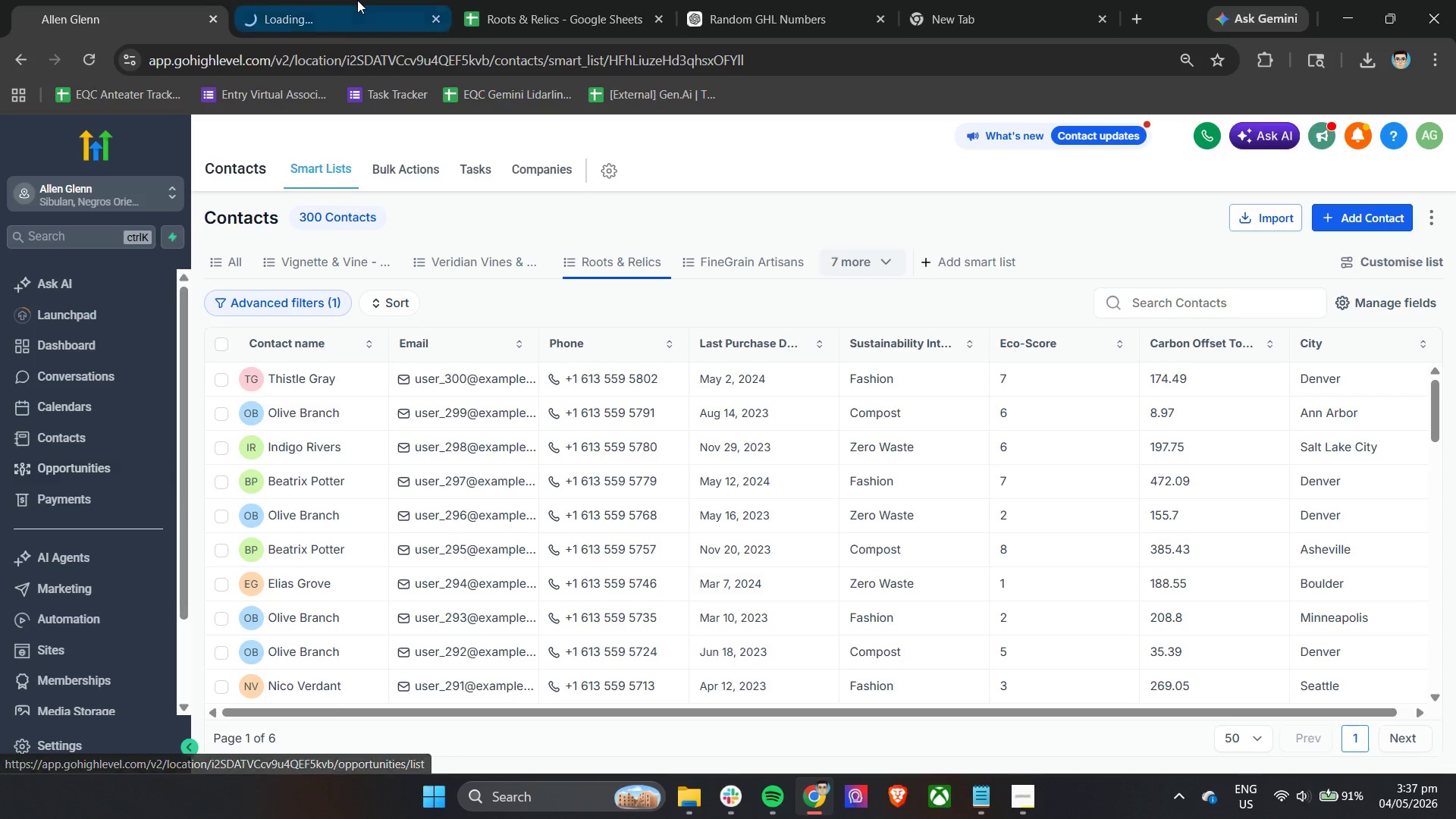 
left_click([310, 0])
 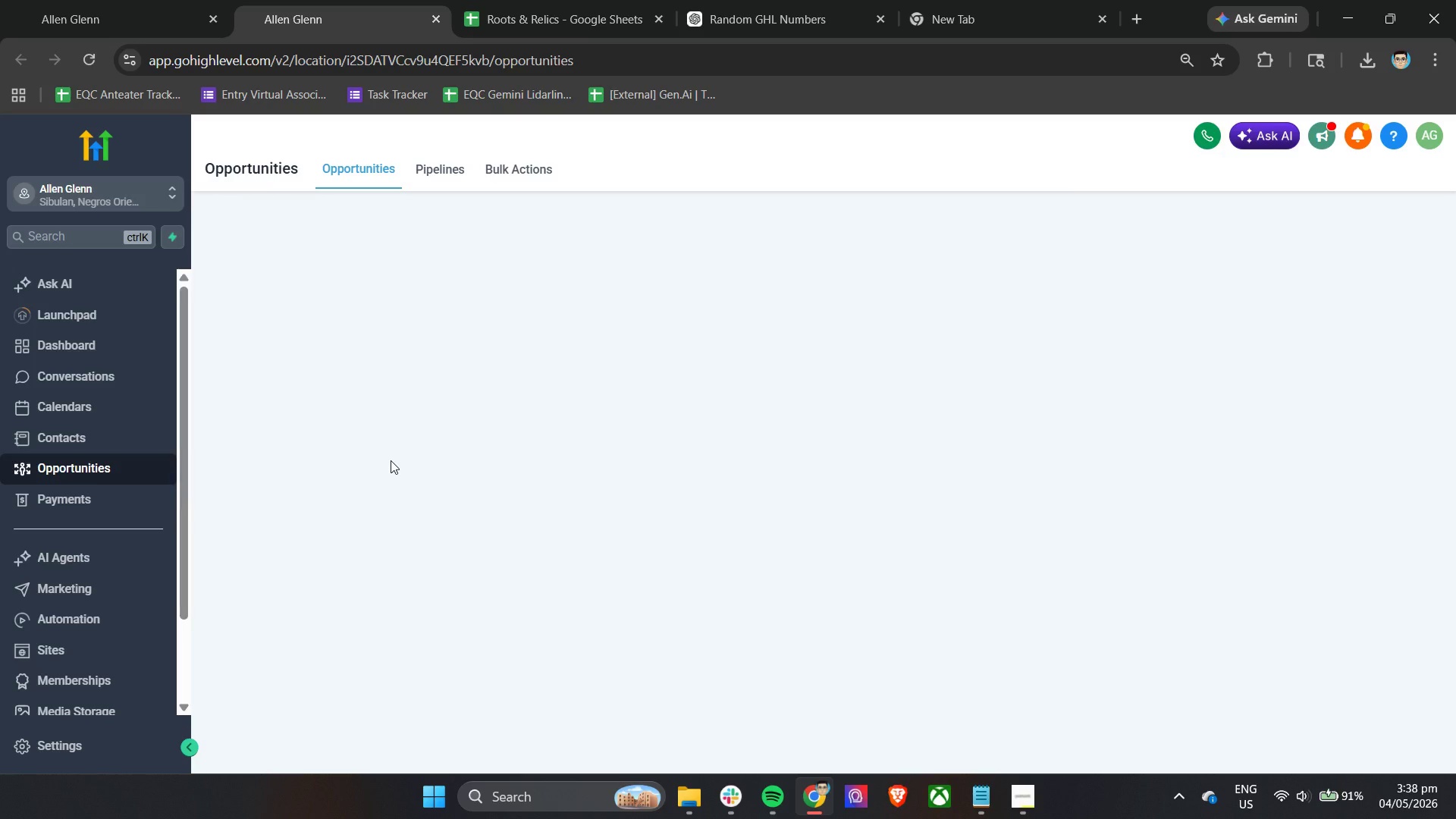 
wait(16.84)
 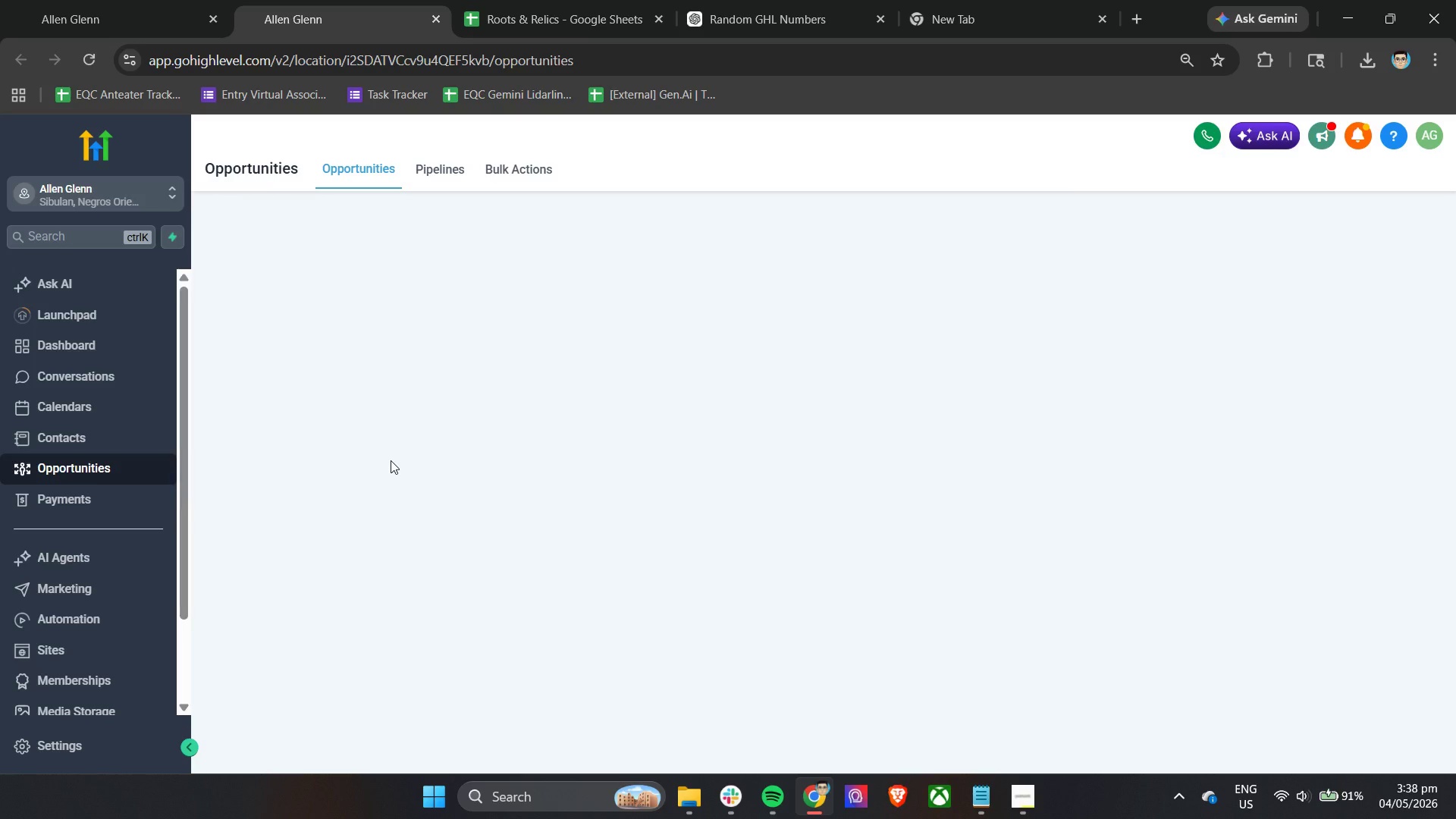 
left_click([418, 226])
 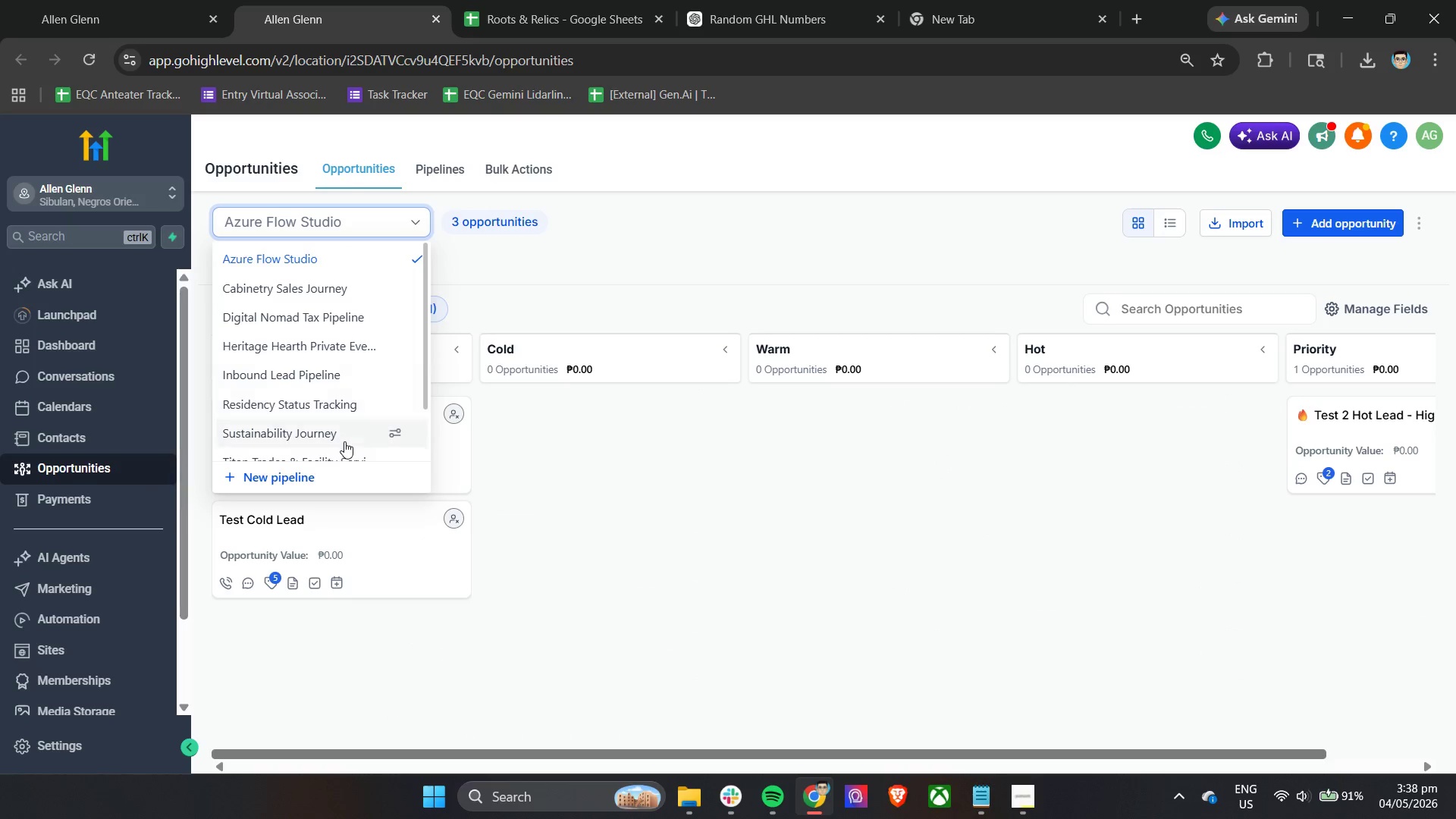 
left_click([344, 435])
 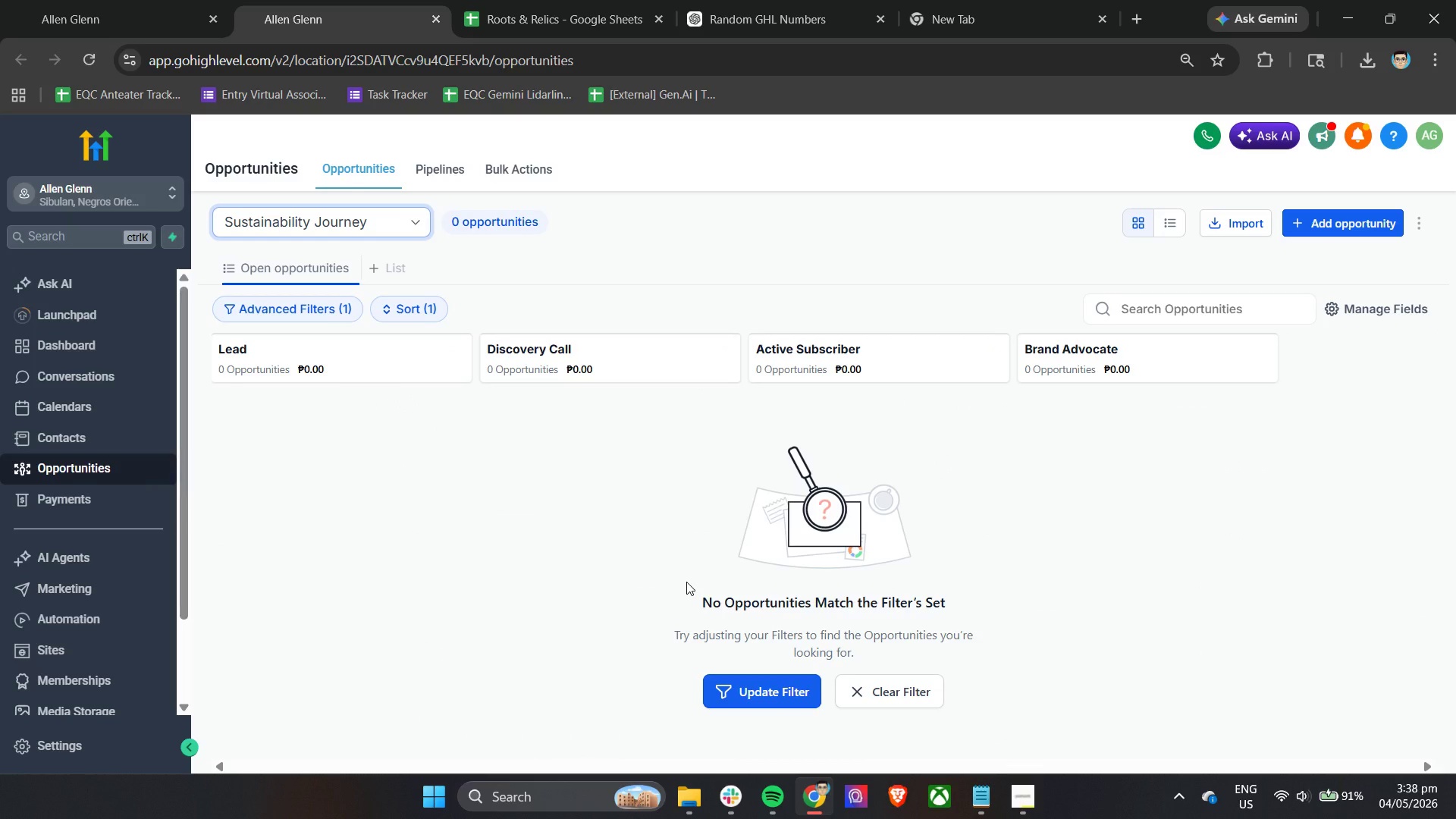 
wait(14.81)
 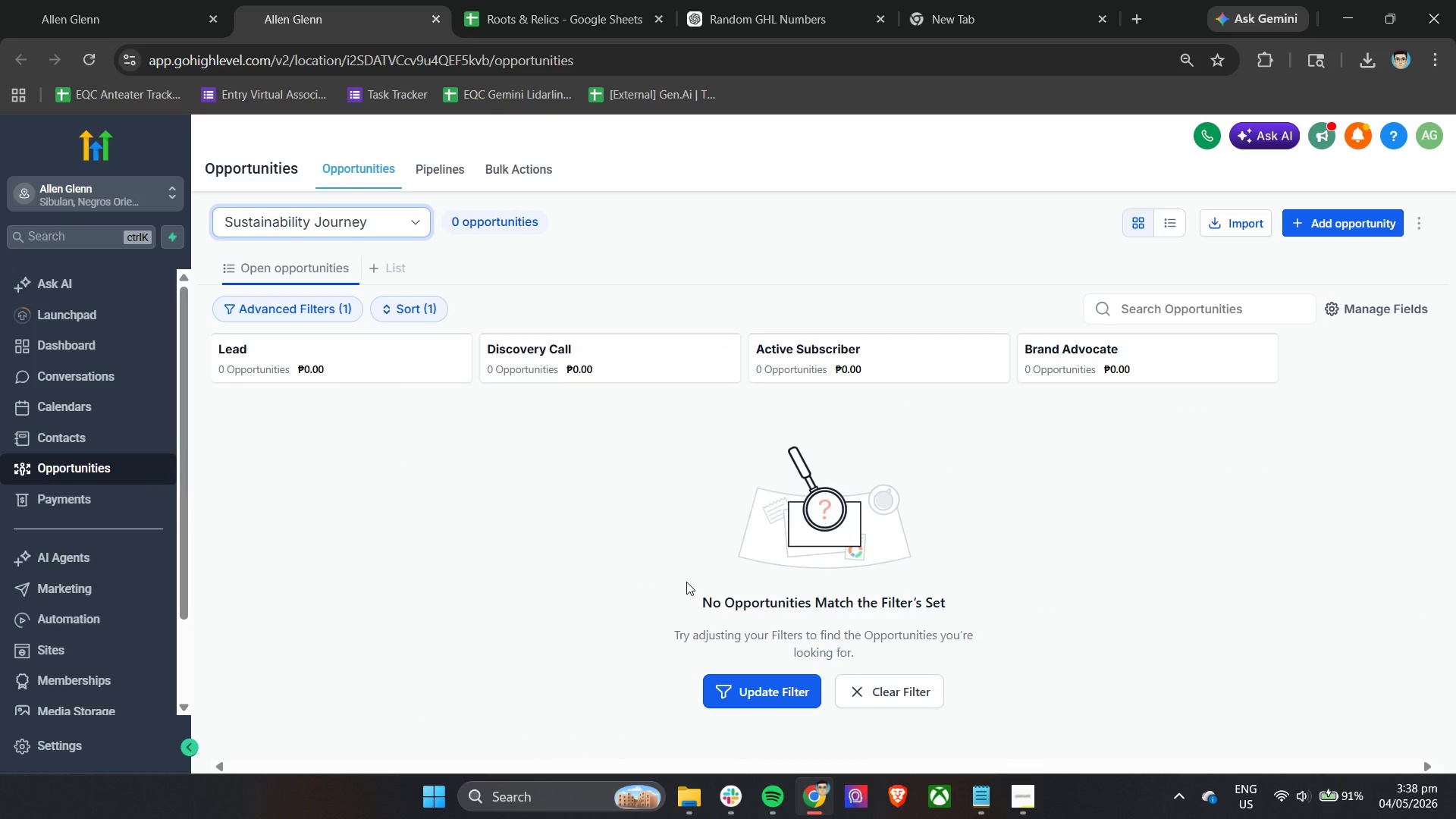 
left_click([532, 0])
 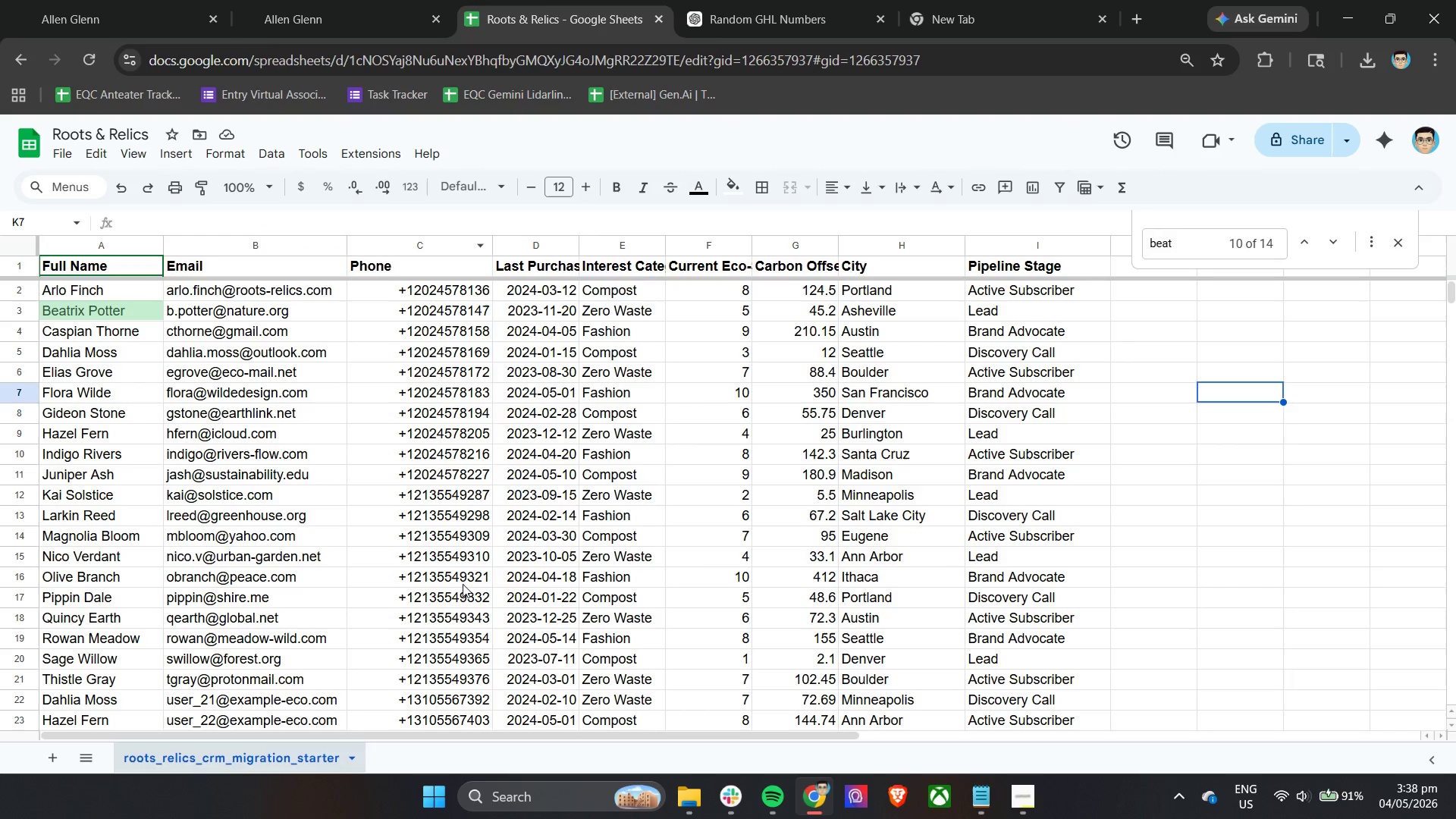 
scroll: coordinate [476, 587], scroll_direction: up, amount: 9.0
 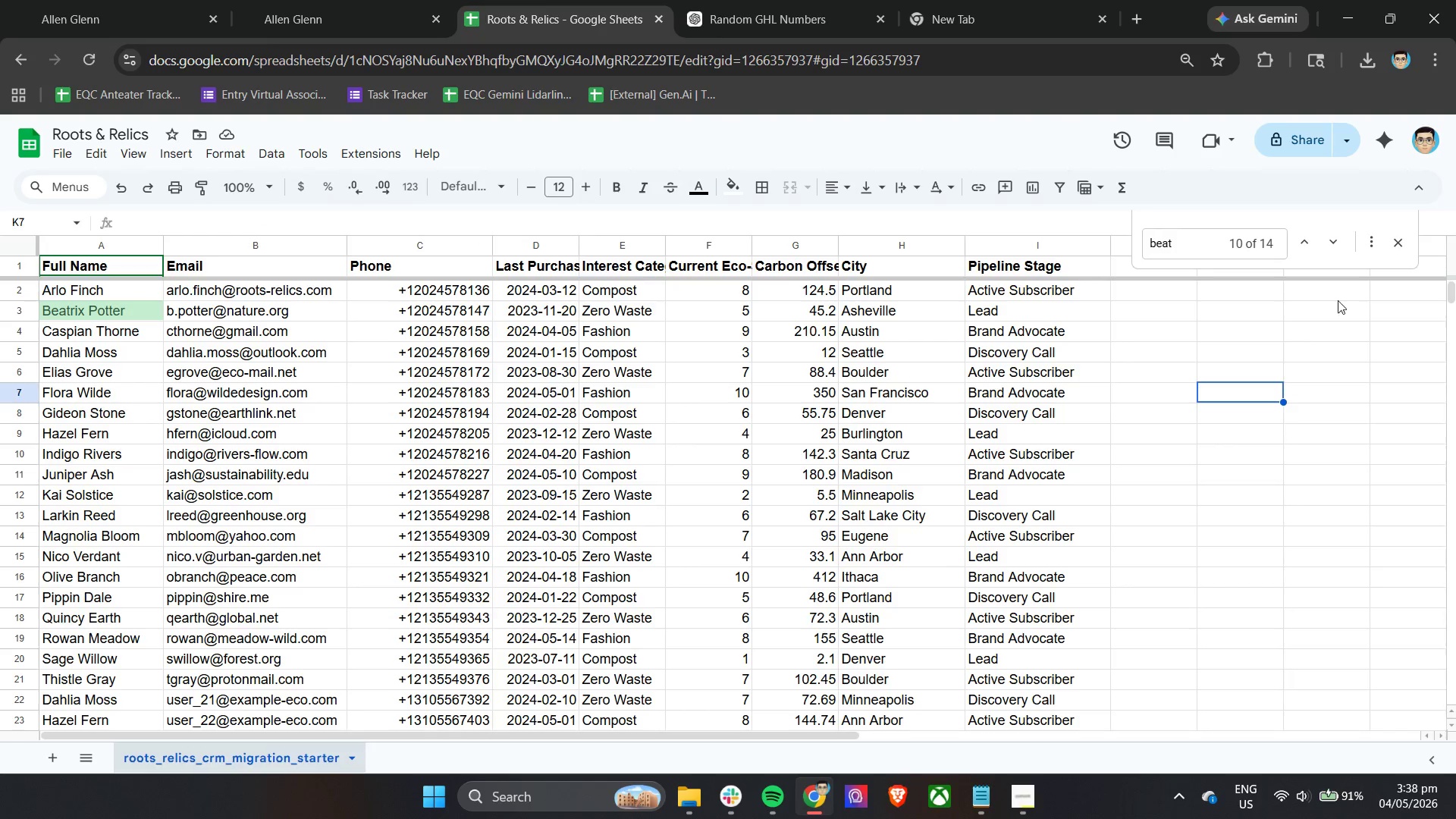 
left_click([1397, 242])
 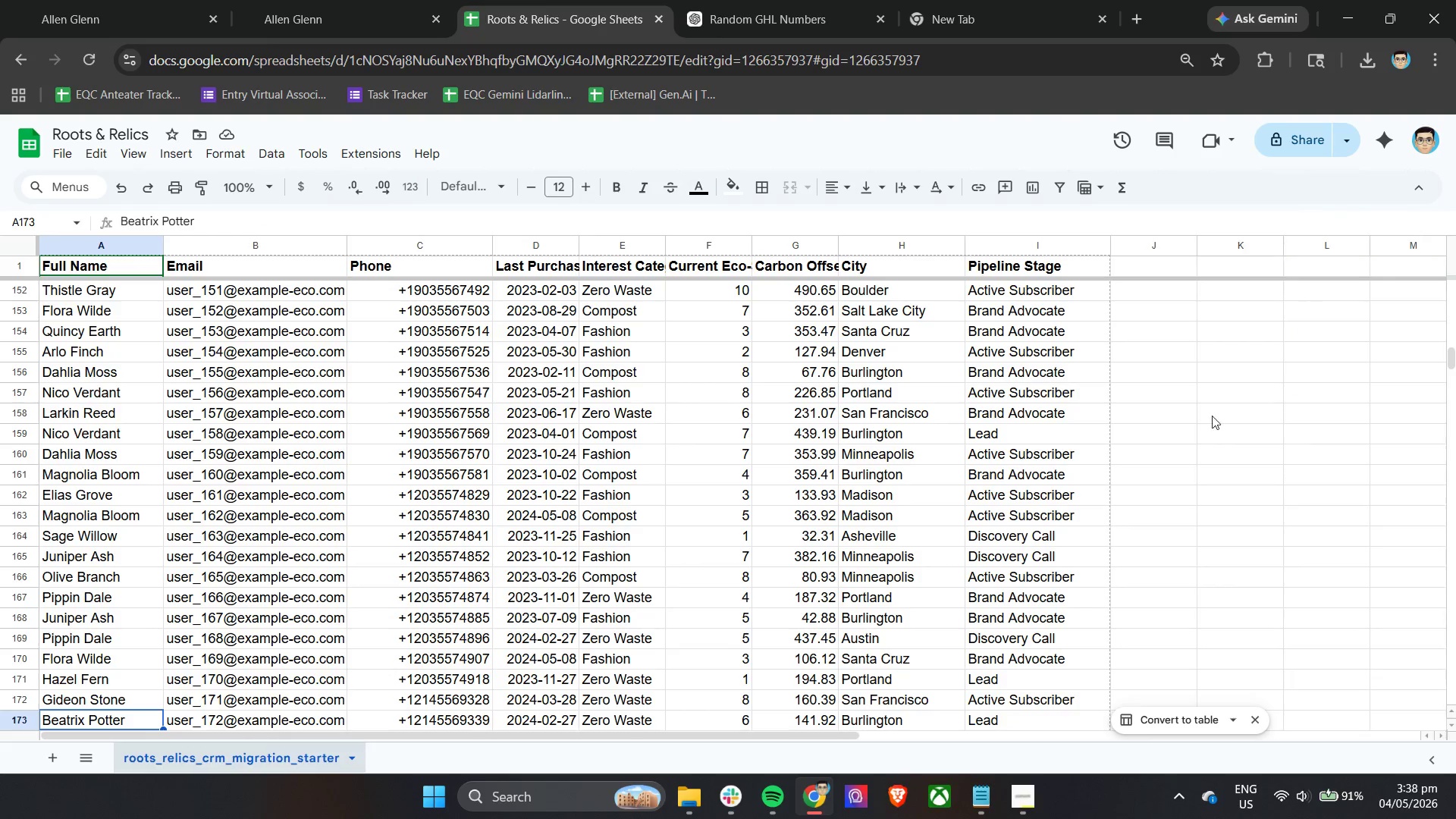 
scroll: coordinate [1201, 436], scroll_direction: up, amount: 11.0
 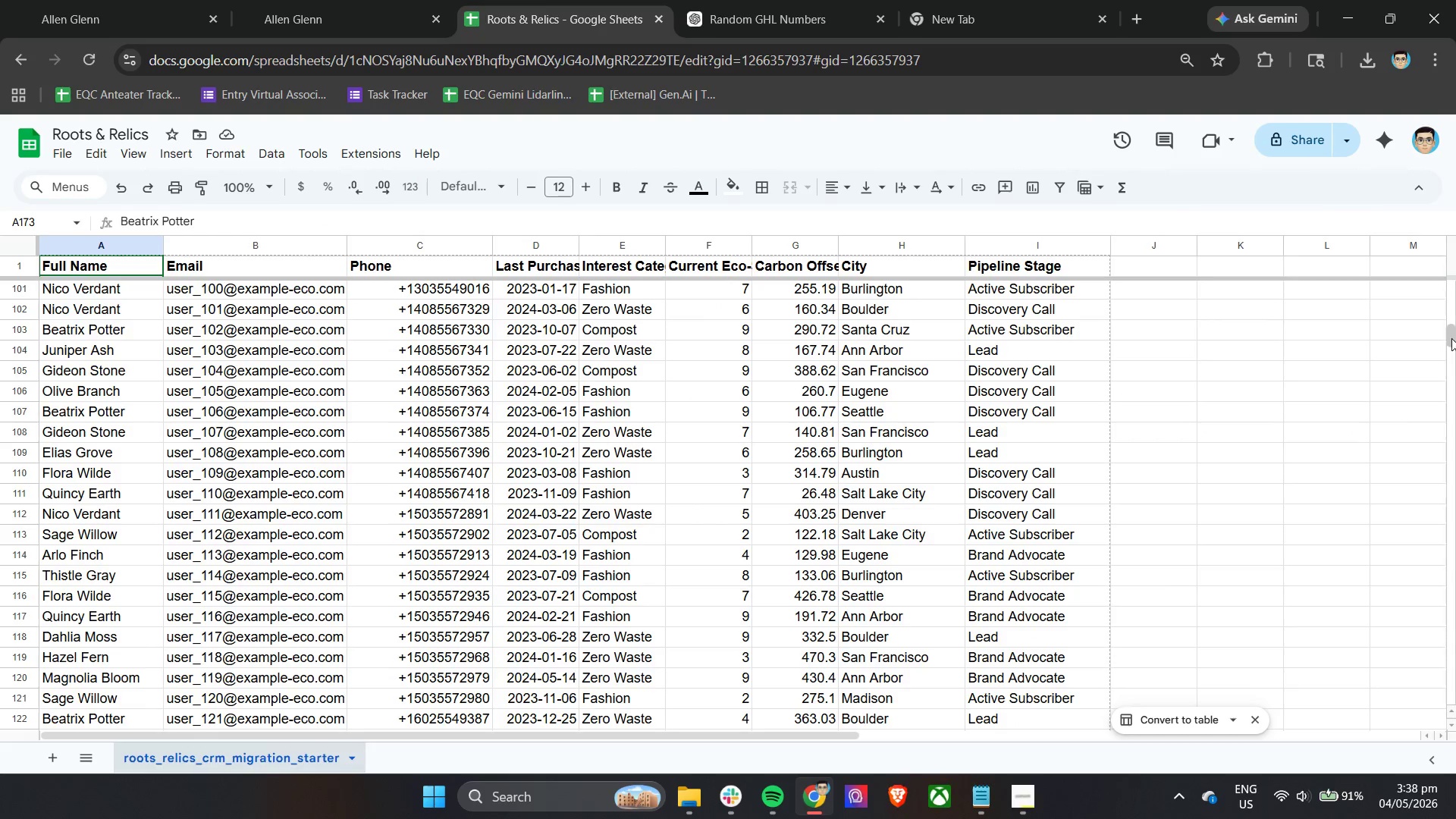 
left_click_drag(start_coordinate=[1448, 339], to_coordinate=[1455, 248])
 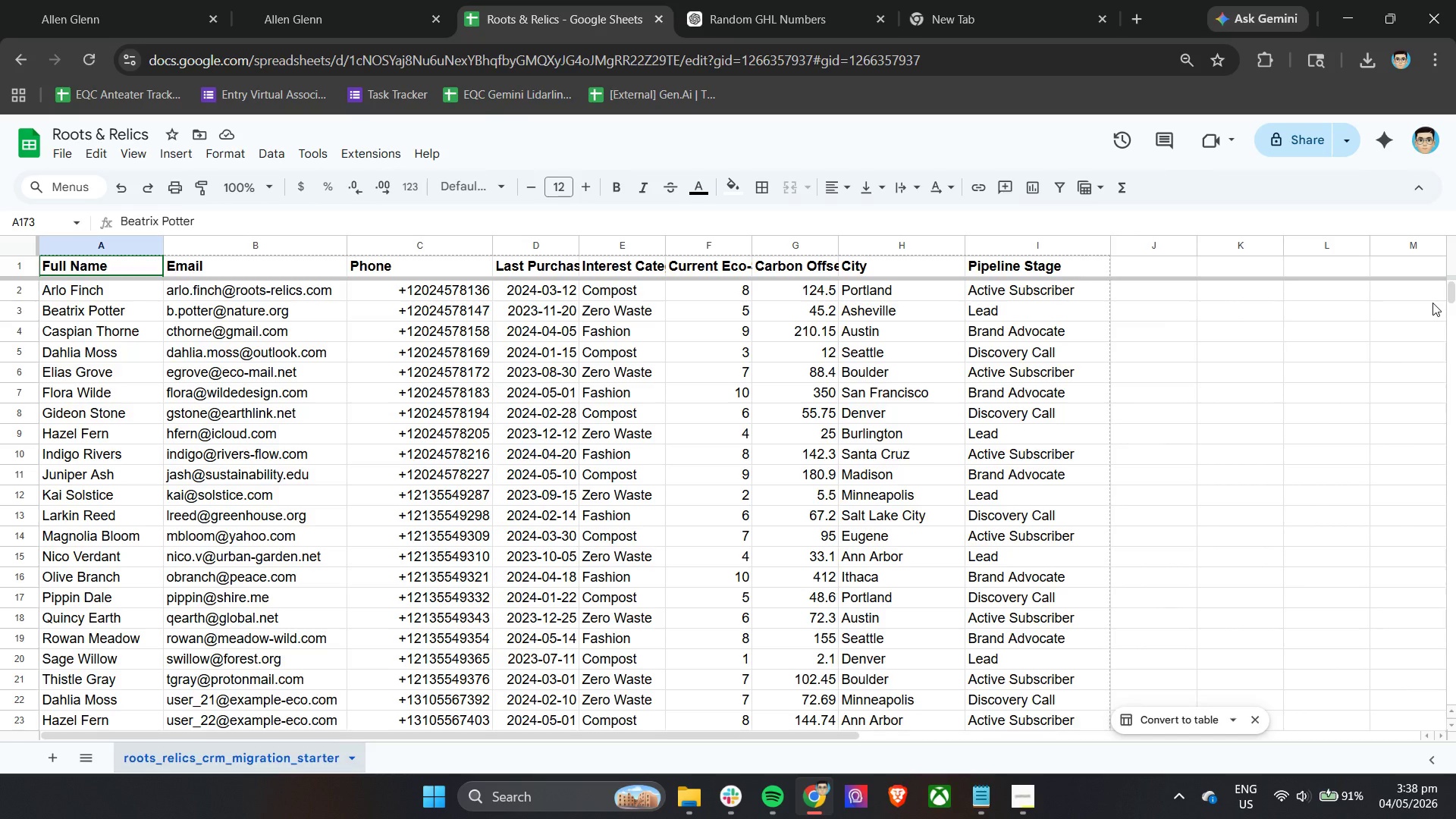 
wait(34.83)
 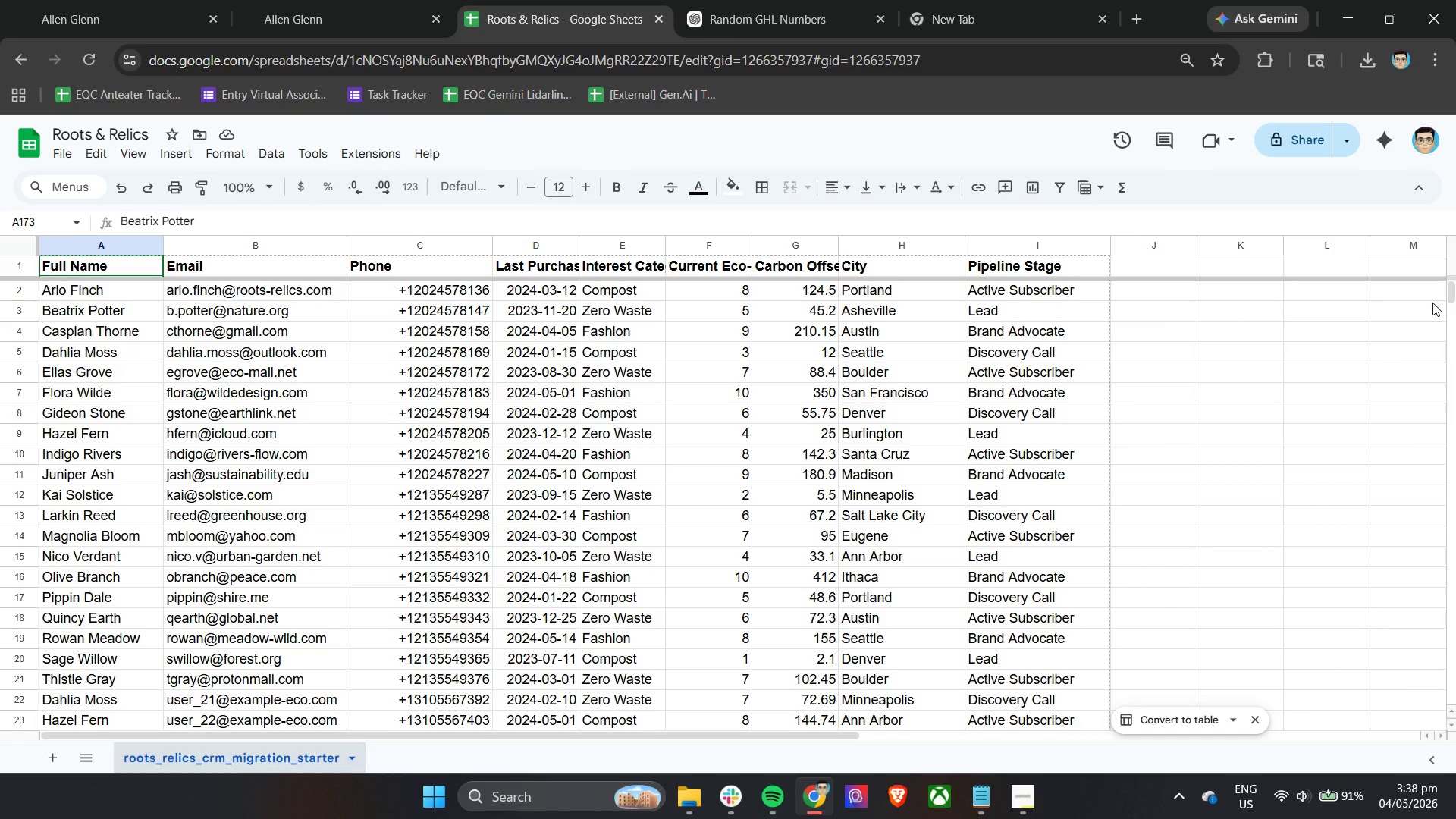 
left_click([121, 0])
 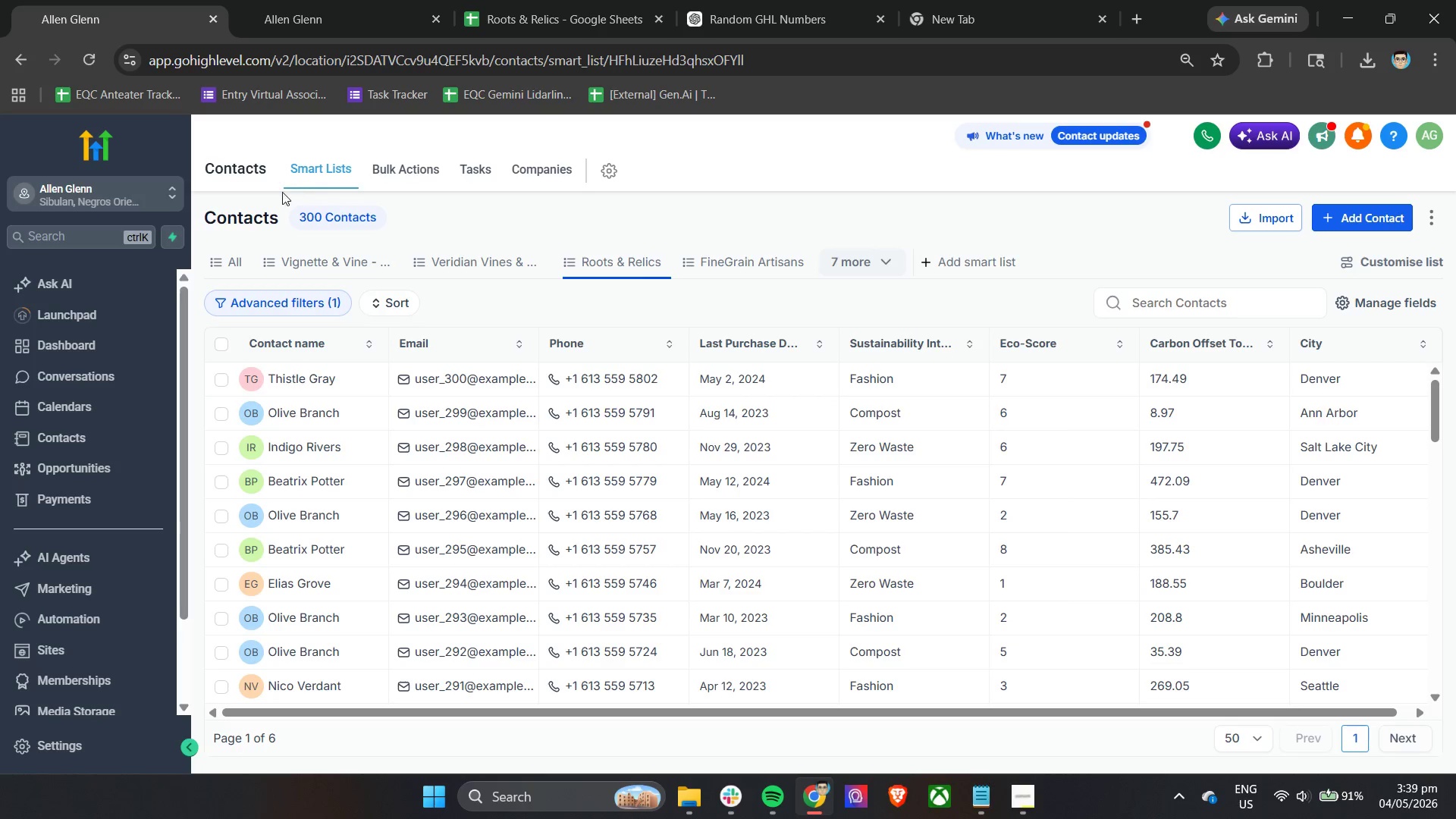 
left_click([311, 0])
 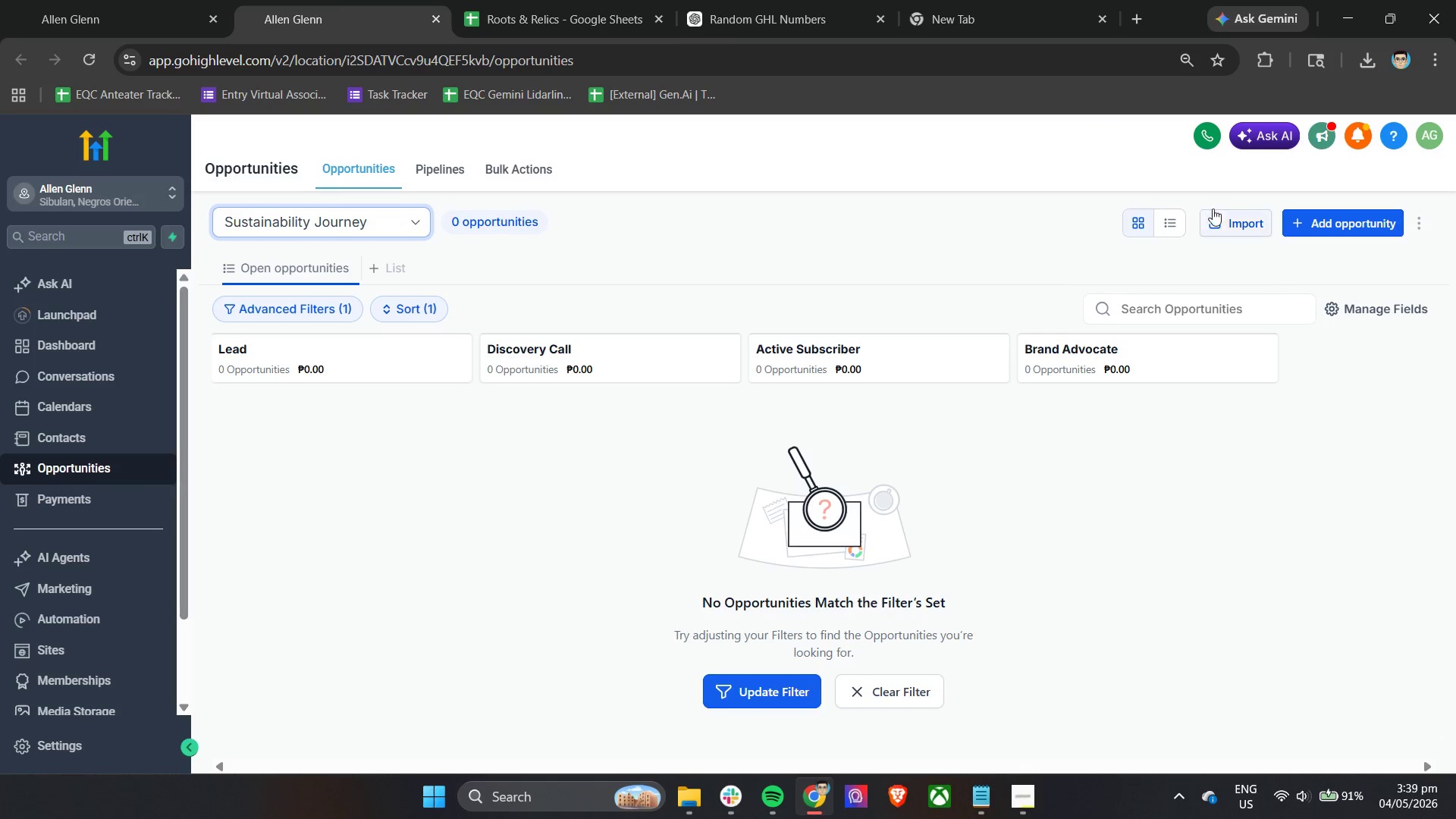 
left_click([1232, 225])
 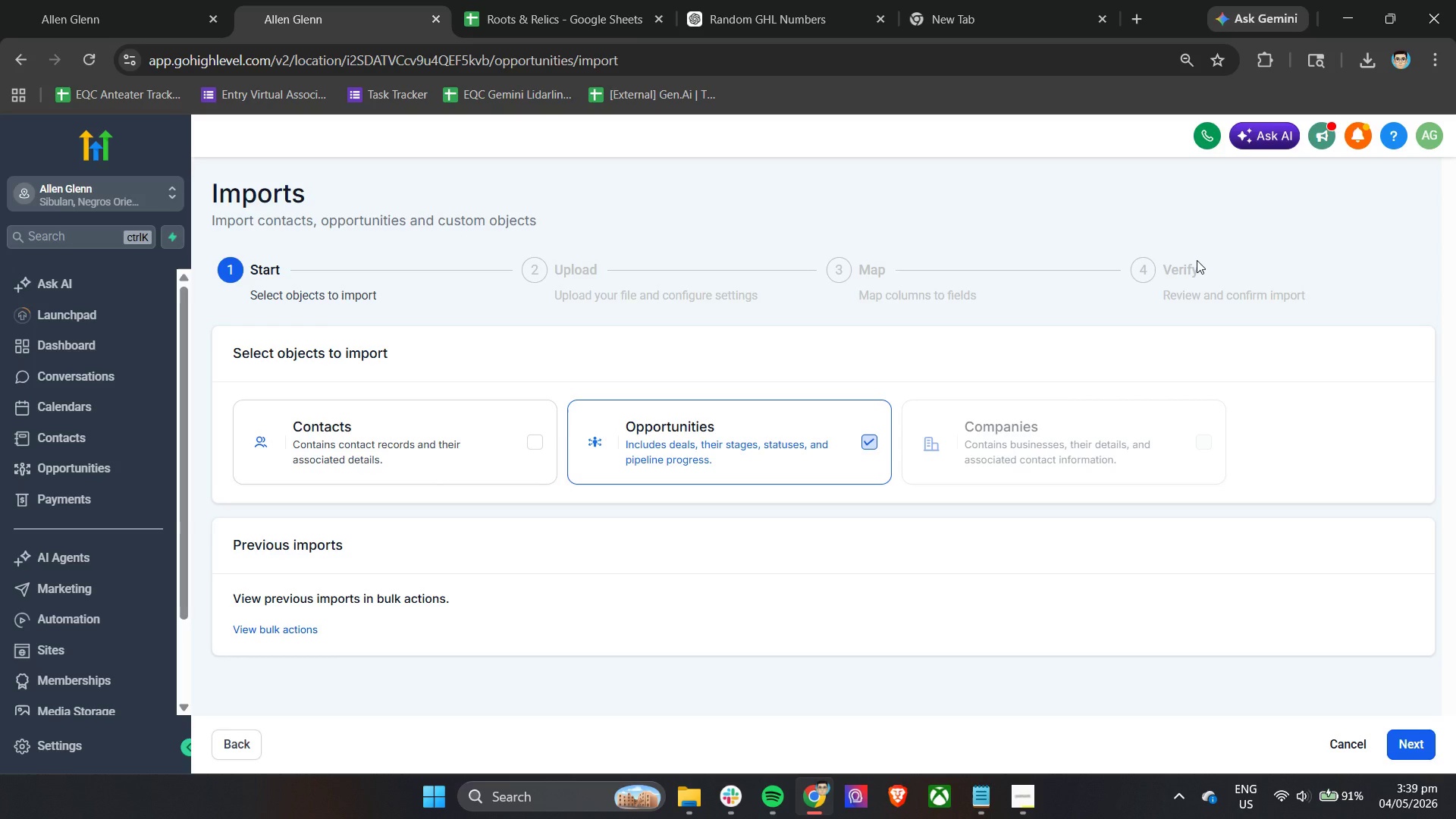 
wait(51.09)
 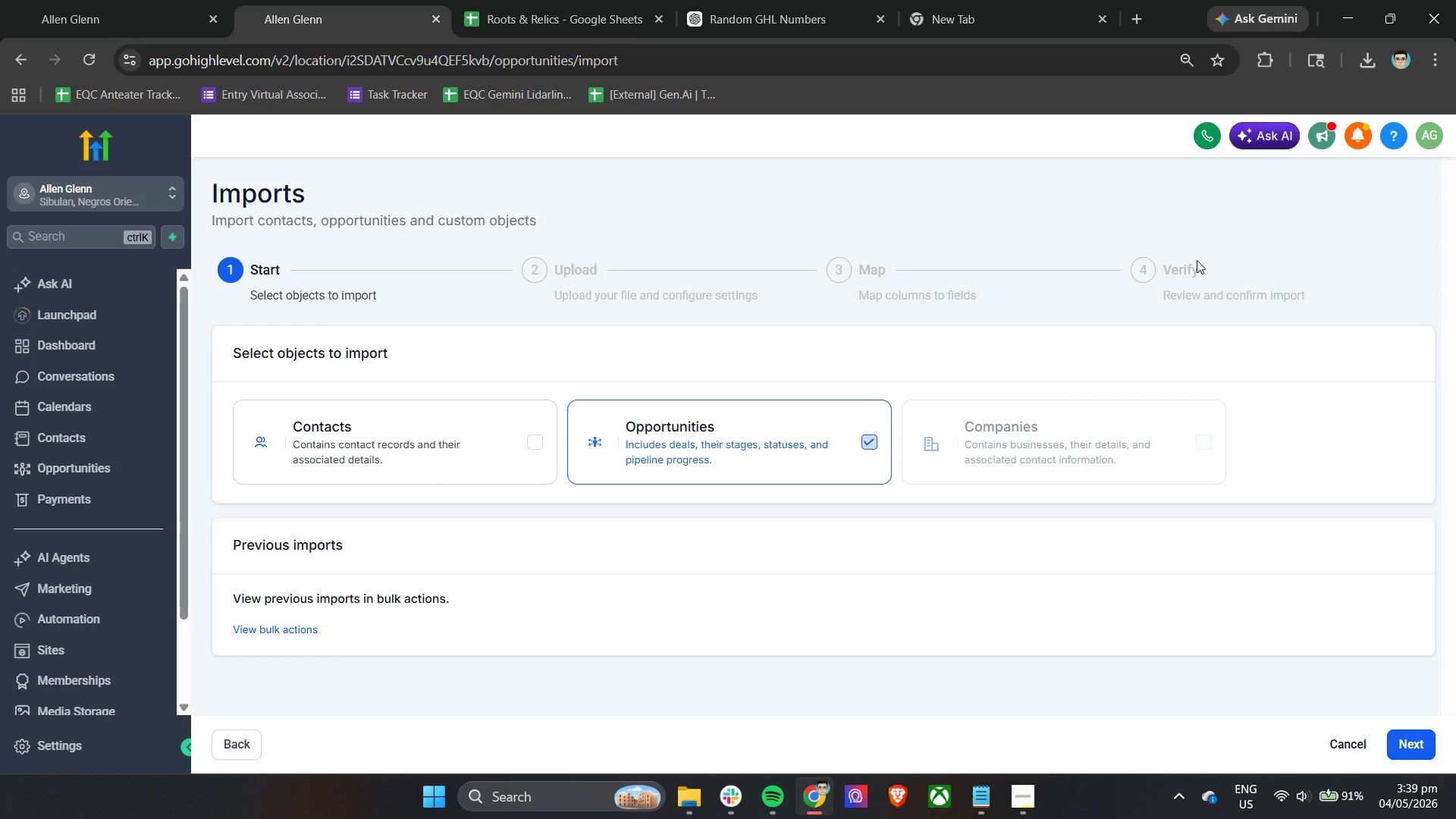 
left_click([1034, 807])